 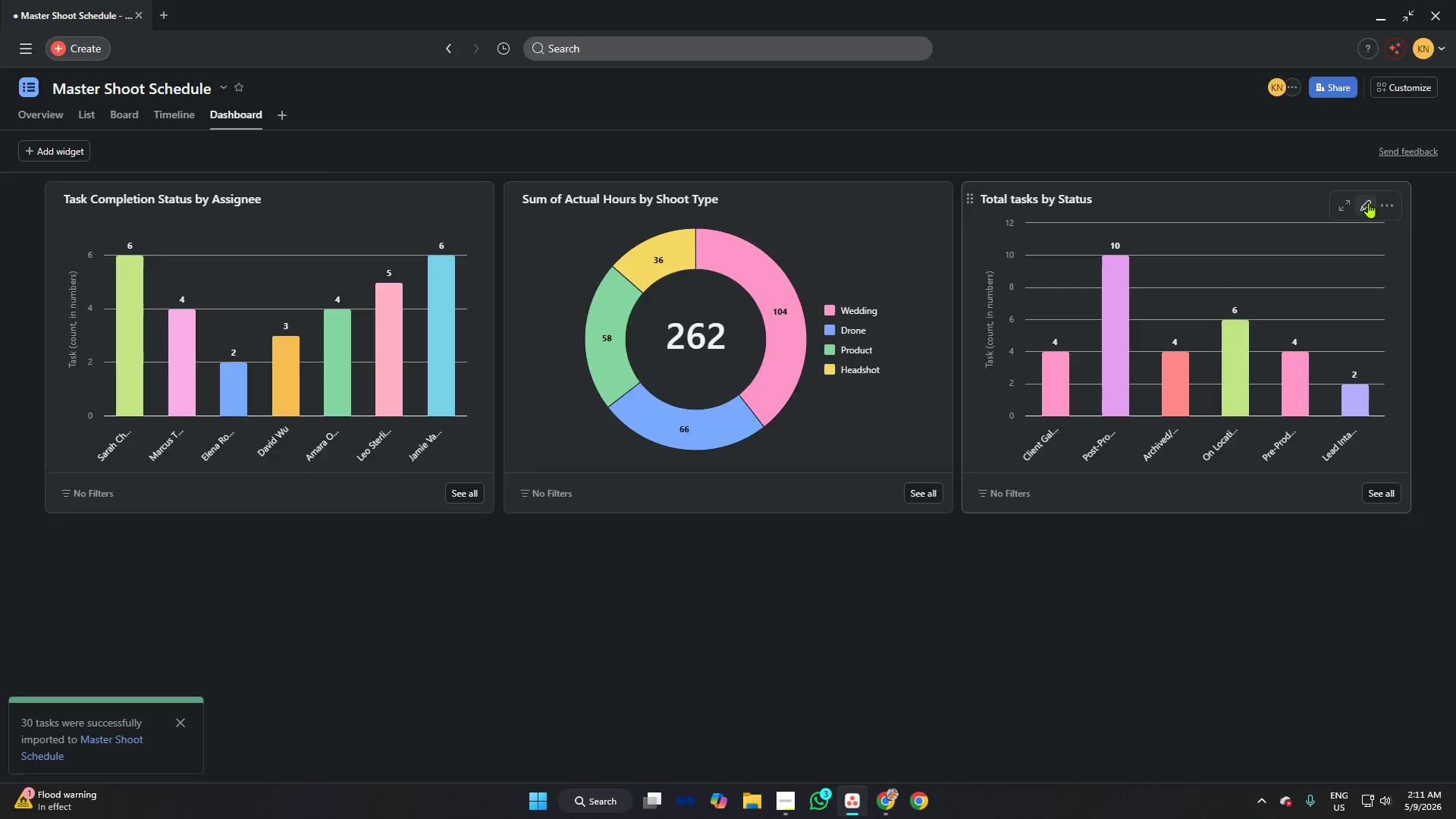 
left_click([613, 158])
 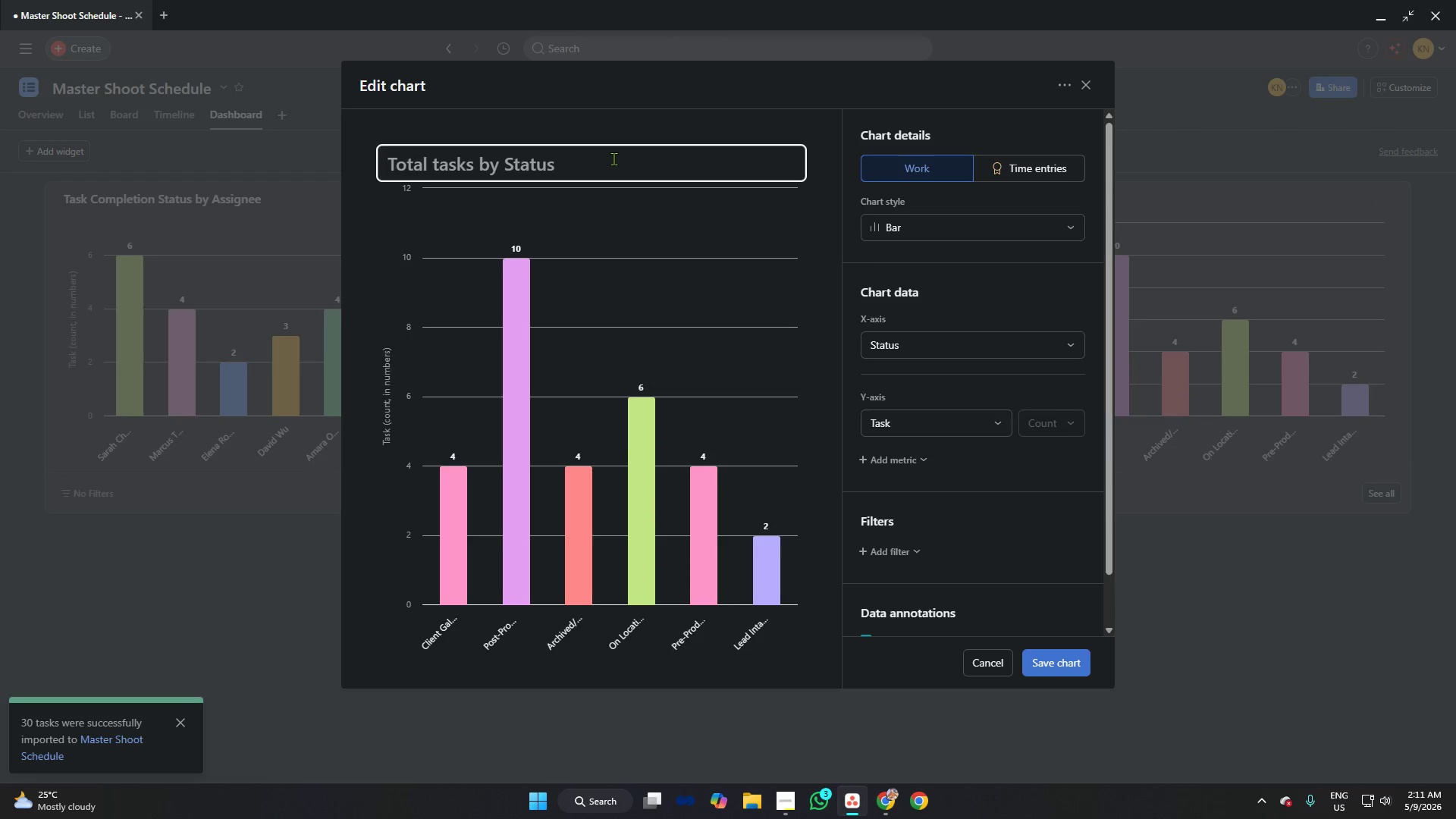 
type(Incompleter)
key(Backspace)
type( Tasks B)
key(Backspace)
type(by Section)
 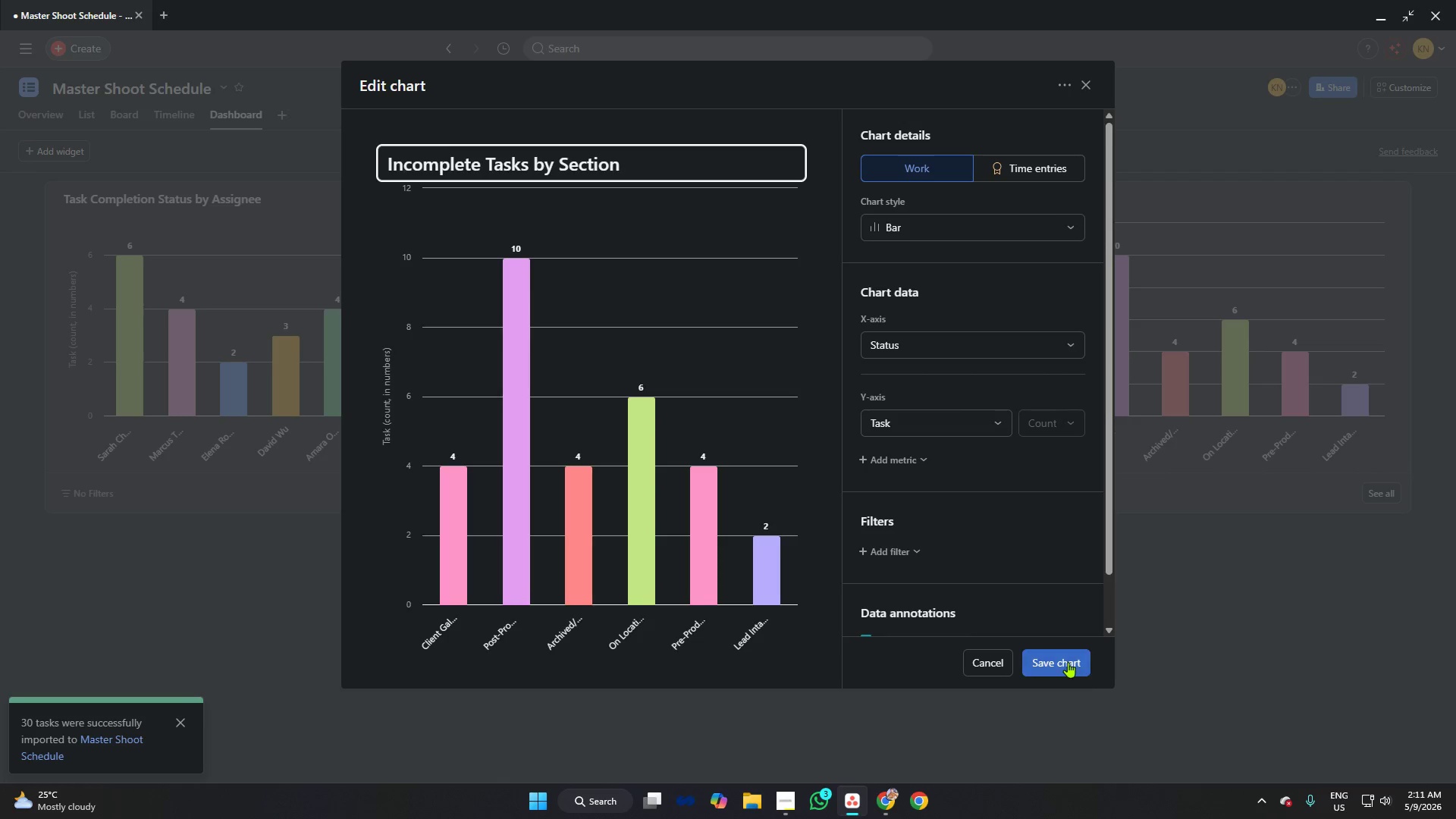 
wait(7.94)
 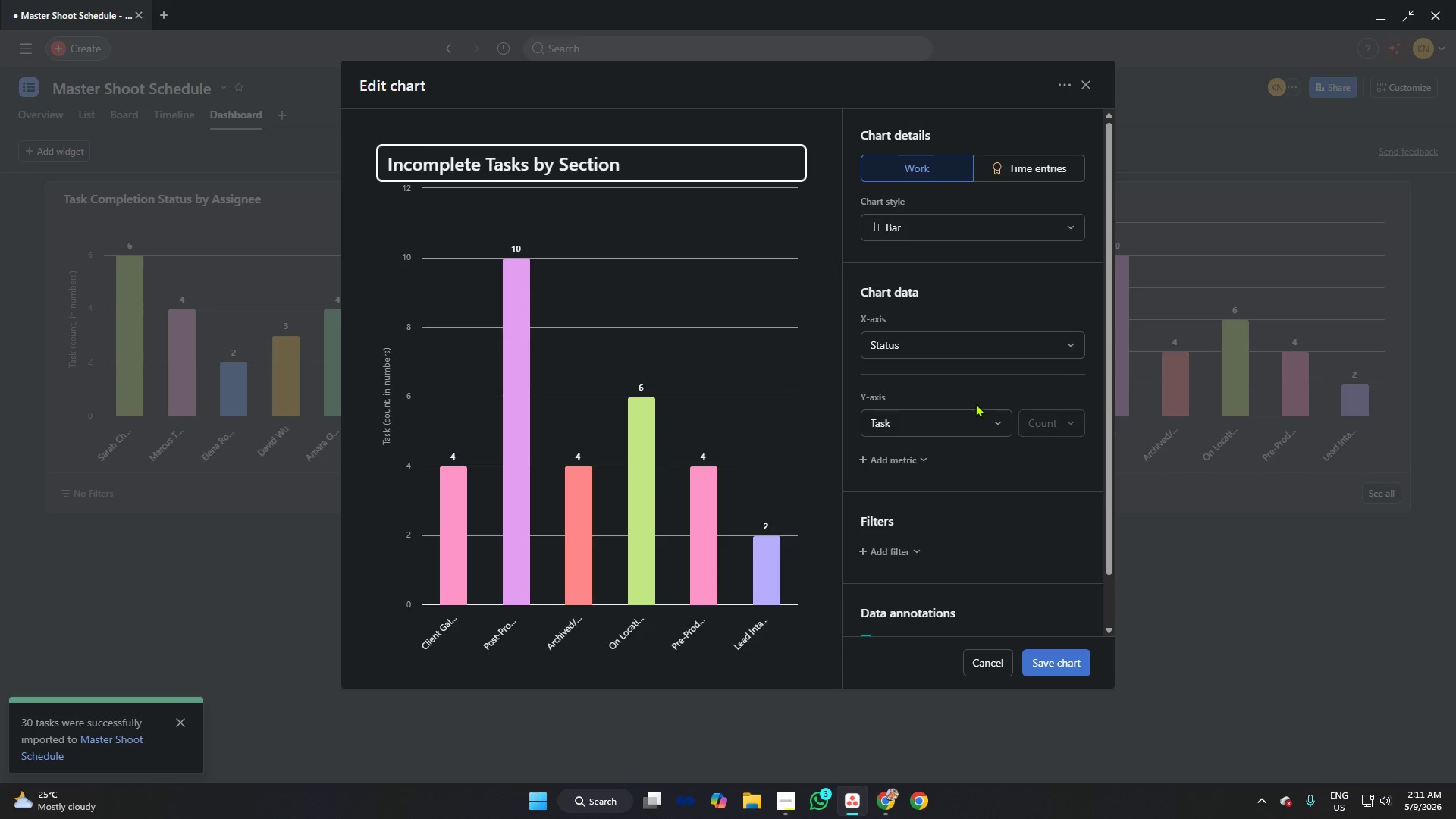 
left_click([1064, 657])
 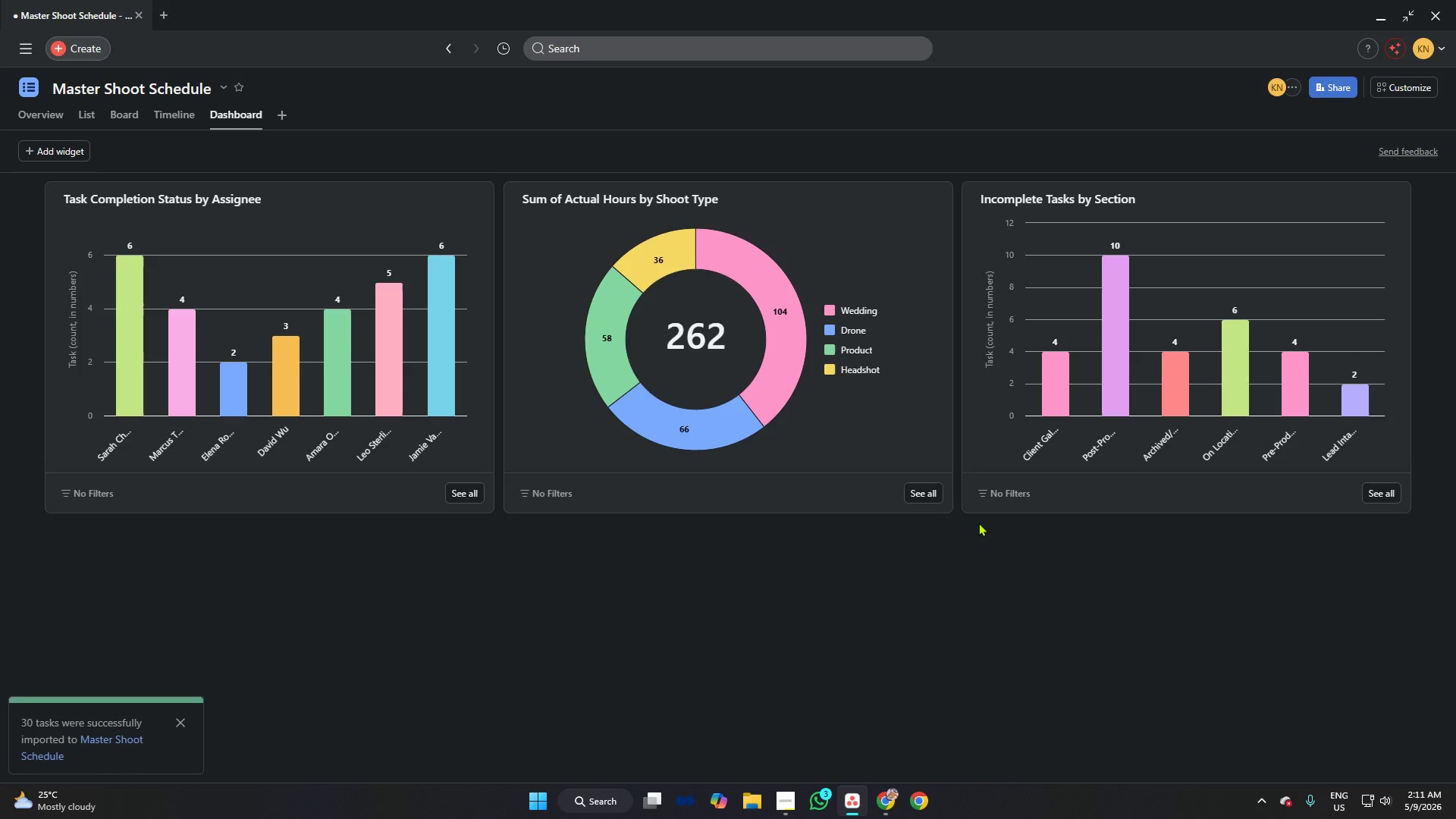 
wait(23.56)
 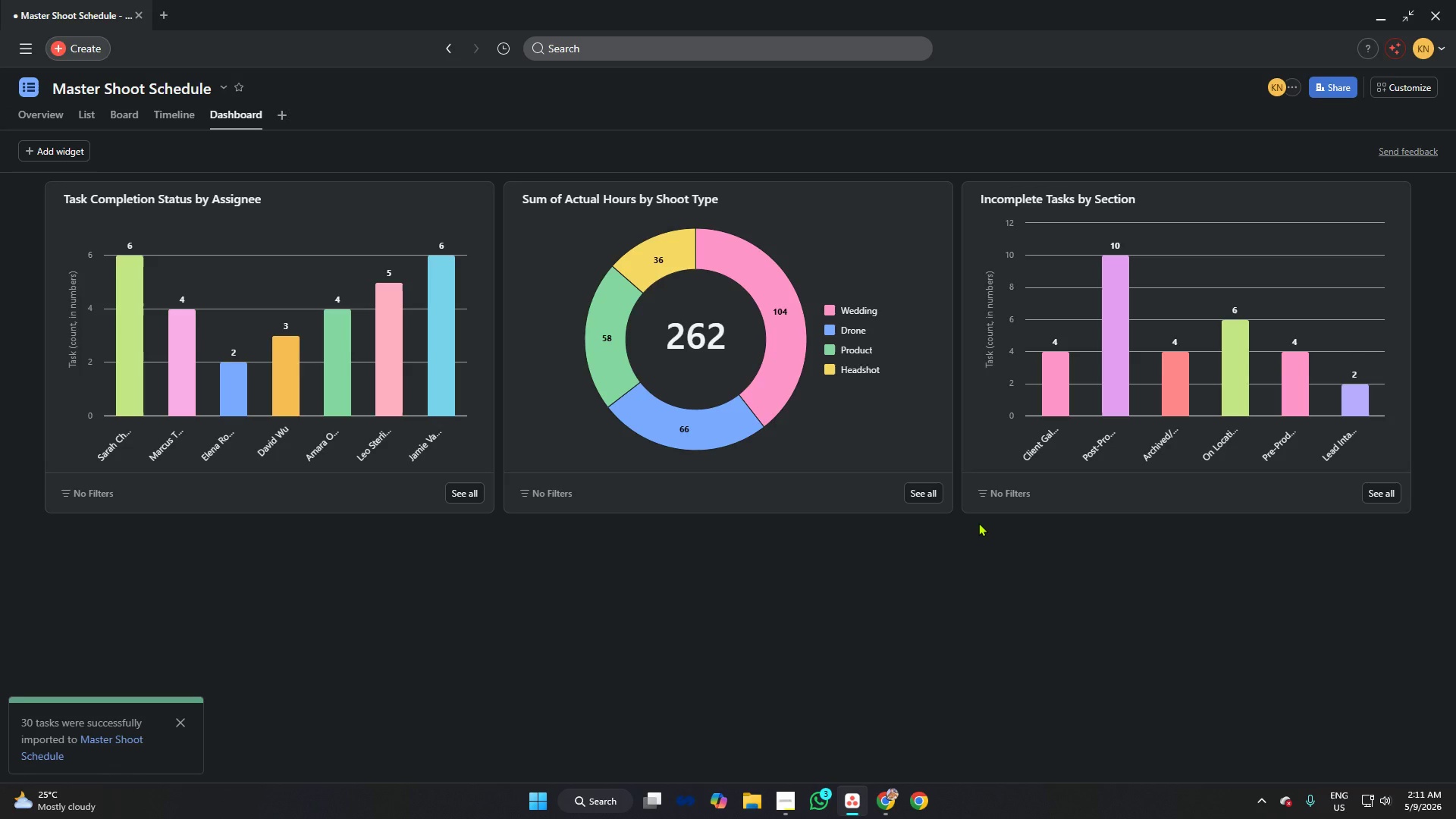 
left_click([48, 148])
 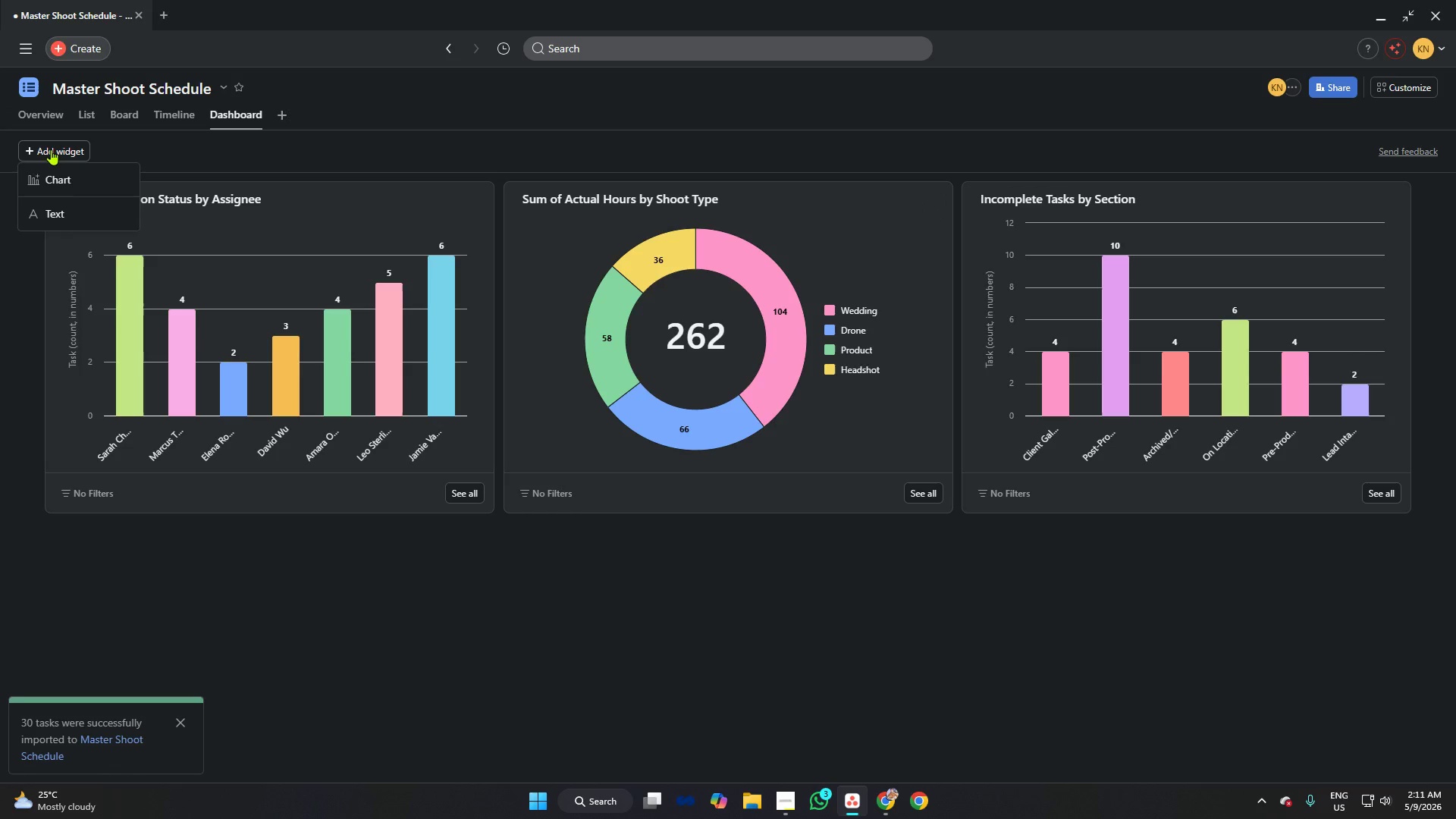 
mouse_move([70, 179])
 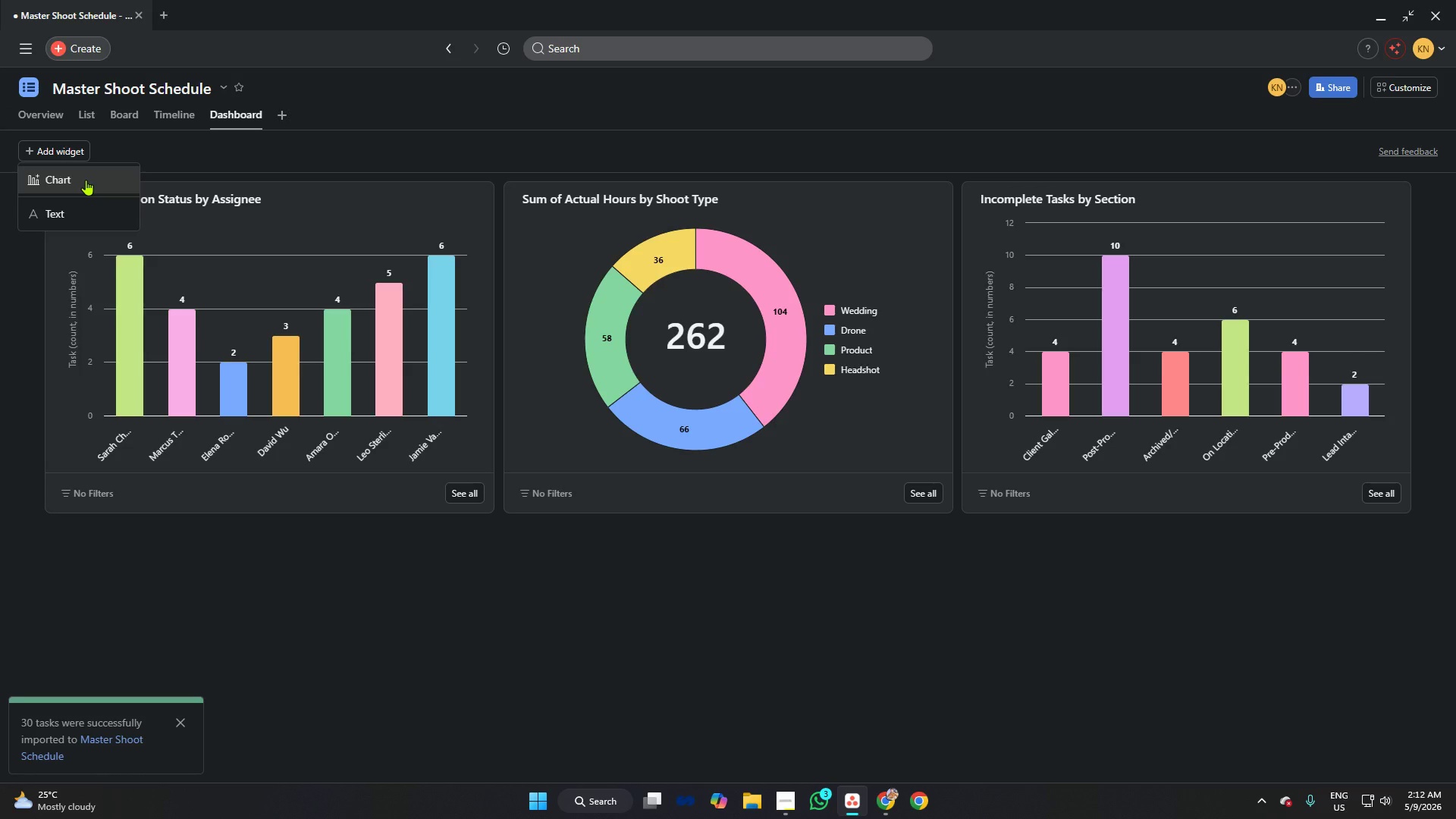 
wait(5.8)
 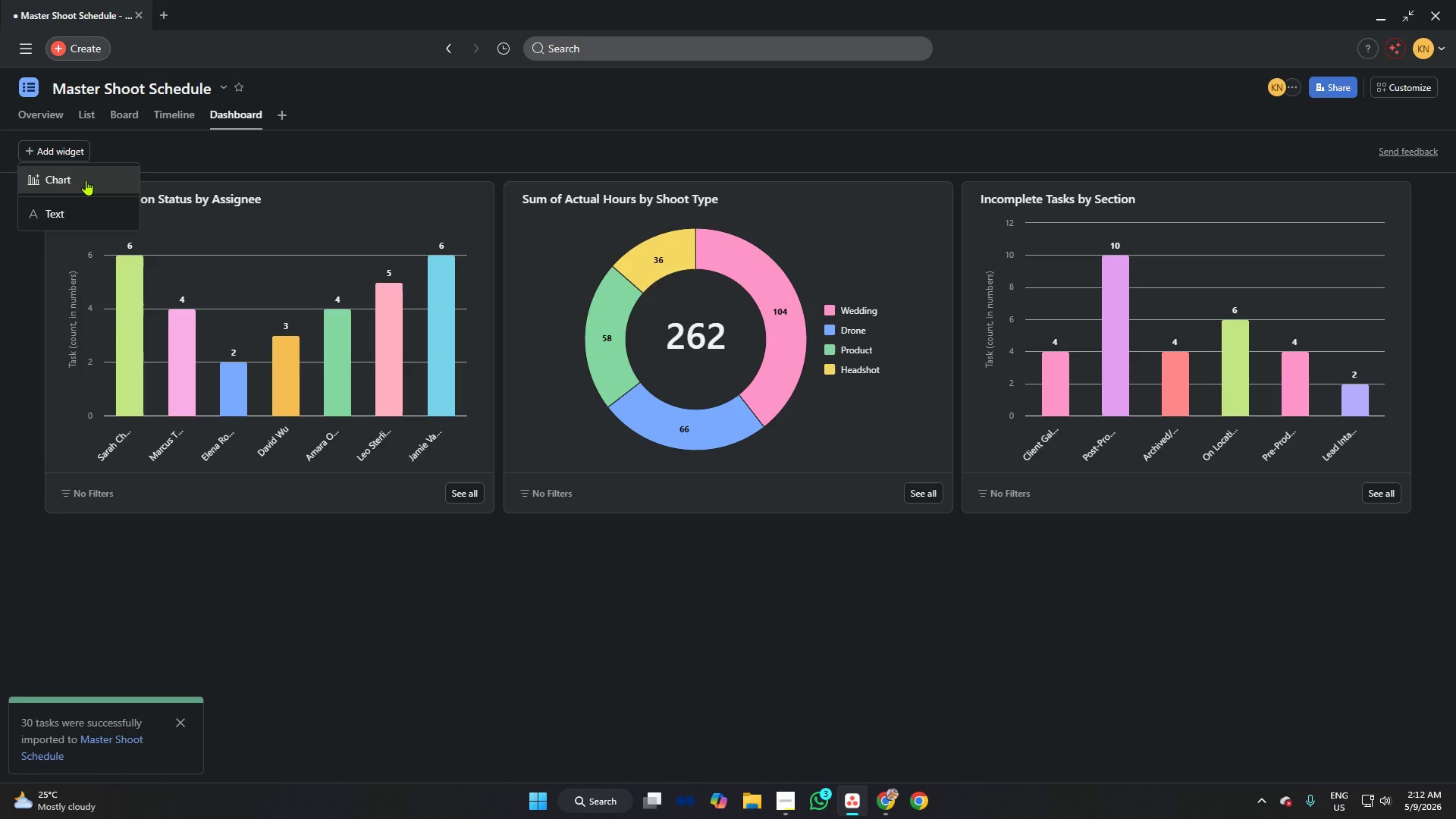 
left_click([86, 180])
 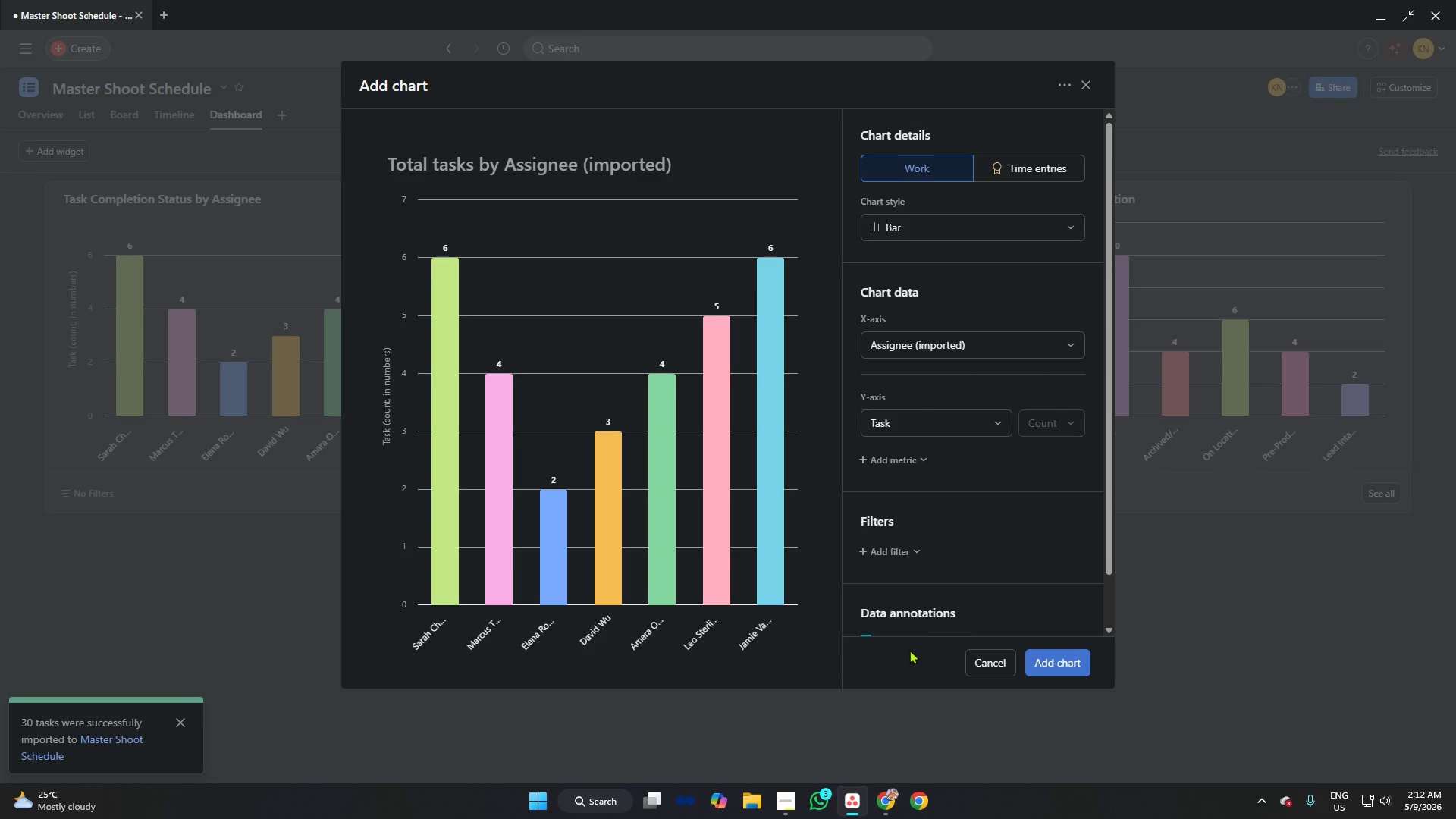 
wait(12.62)
 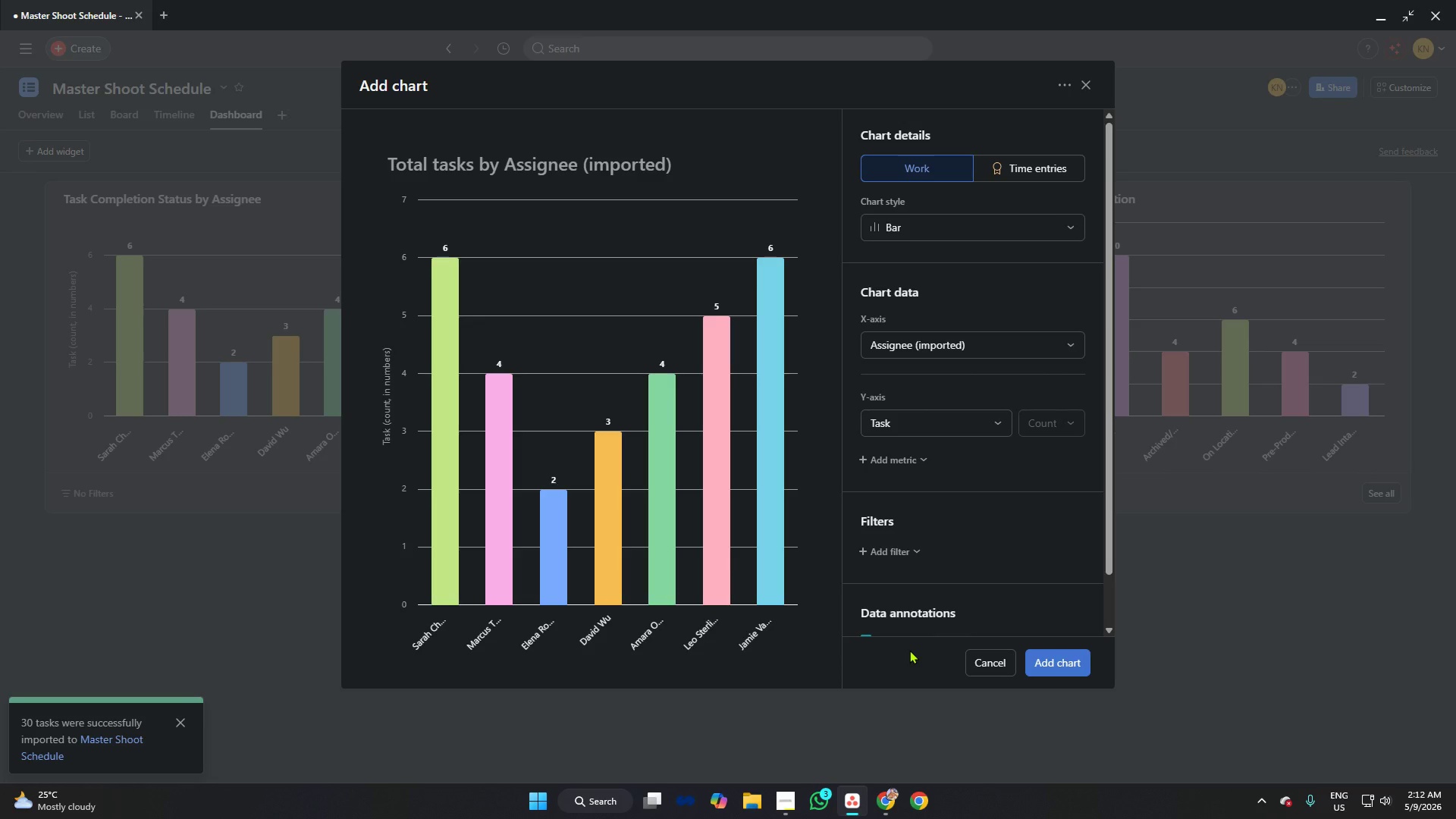 
left_click([783, 795])